 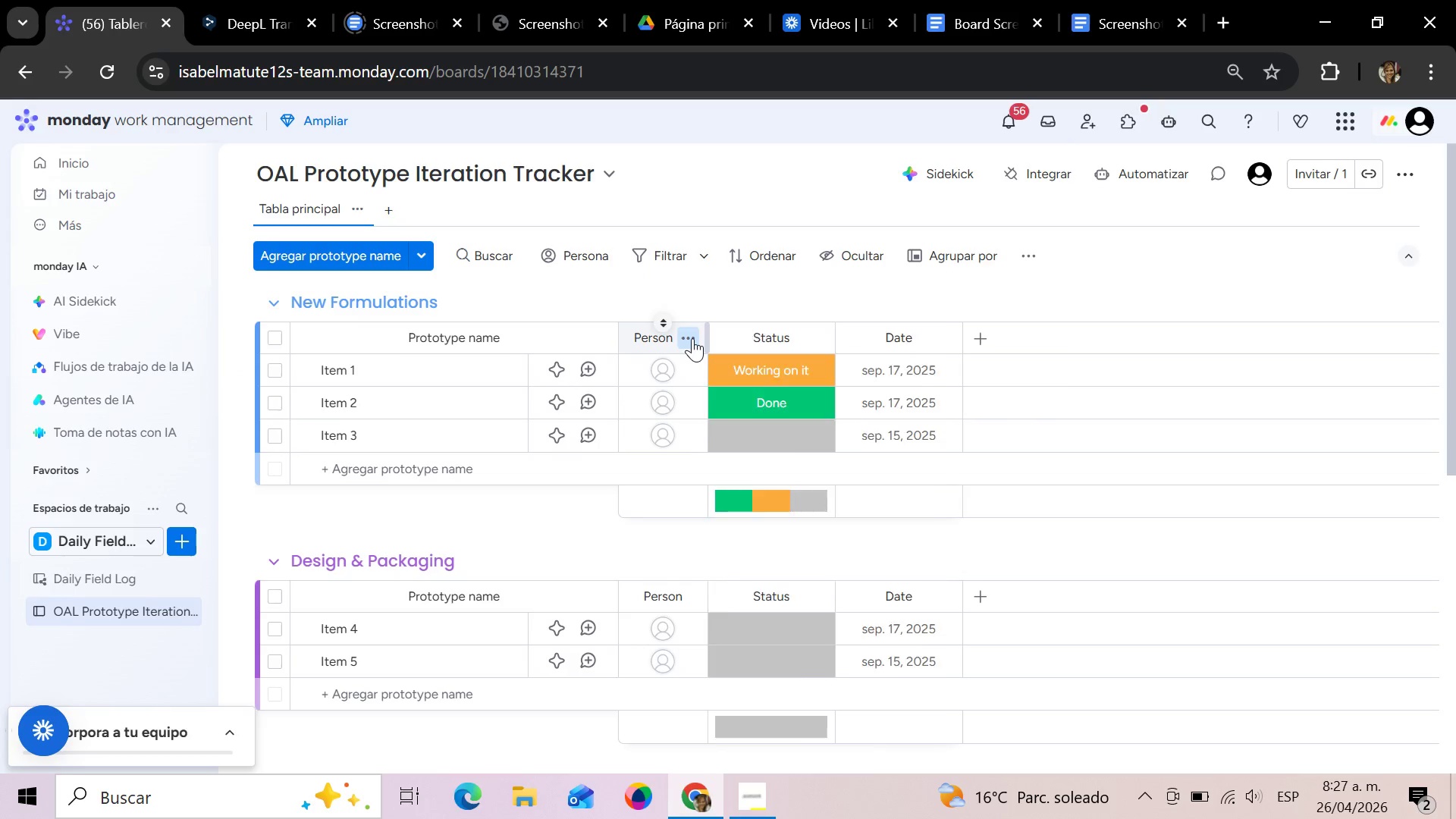 
left_click([774, 744])
 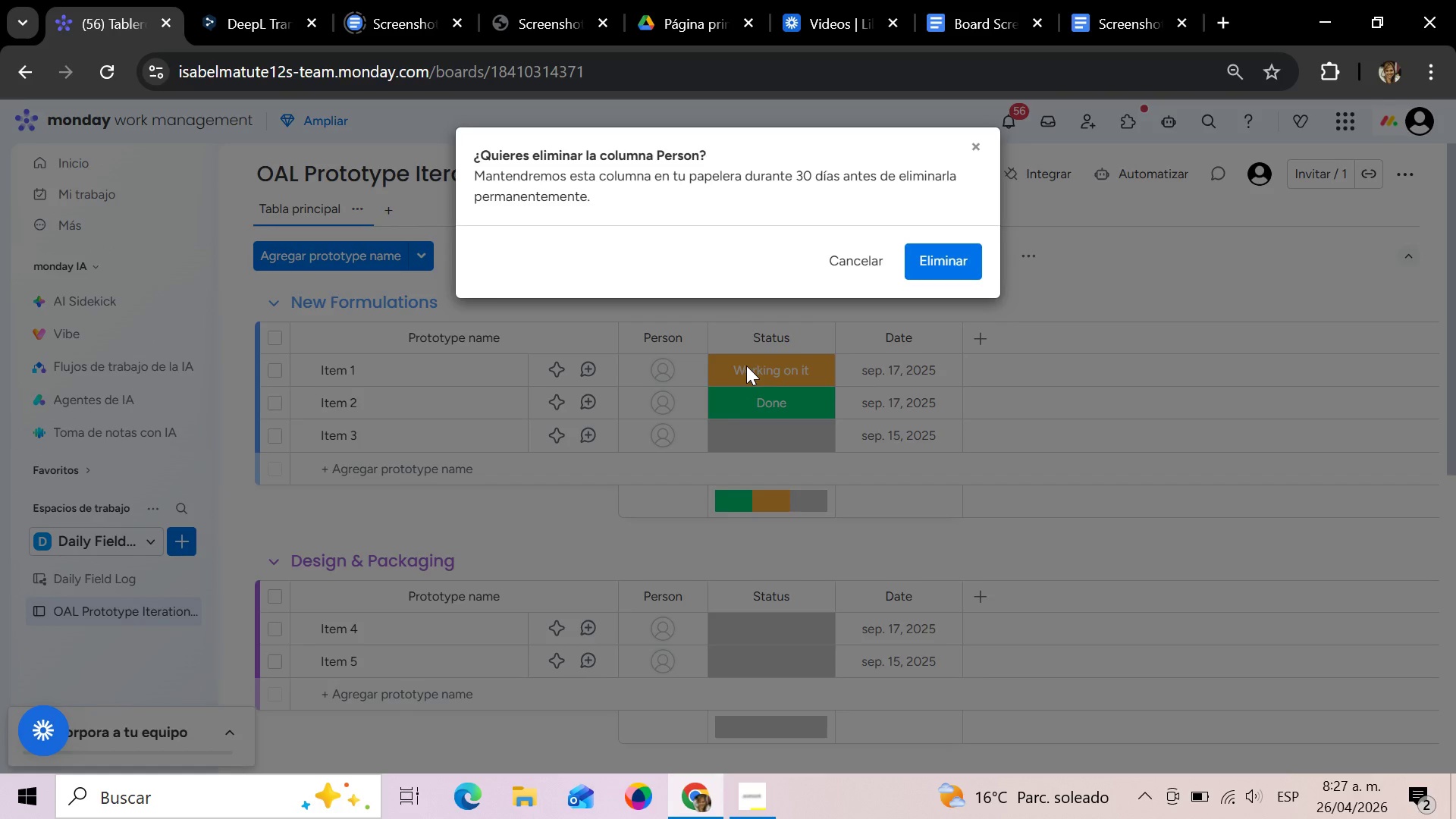 
left_click([943, 266])
 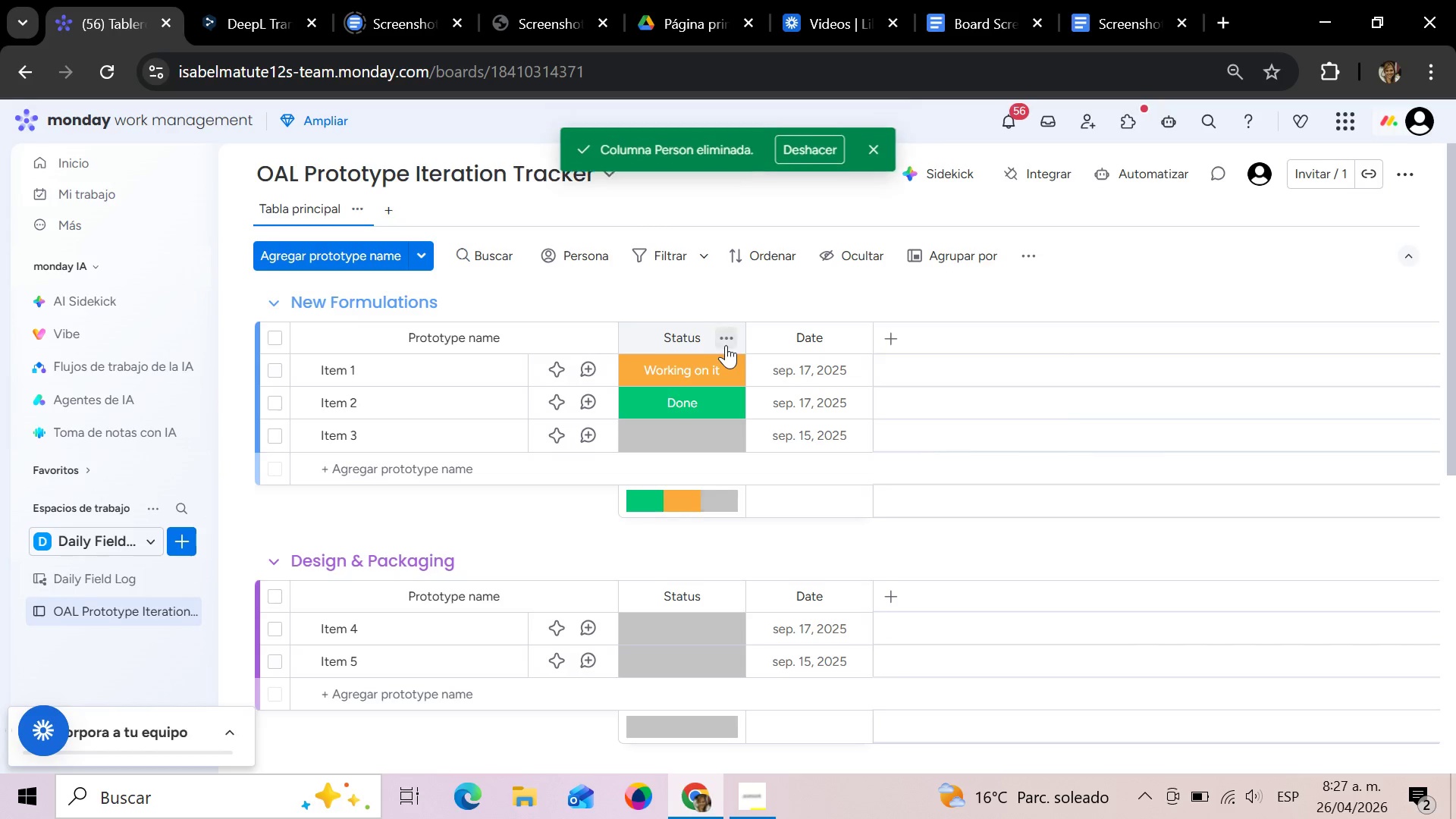 
left_click([729, 344])
 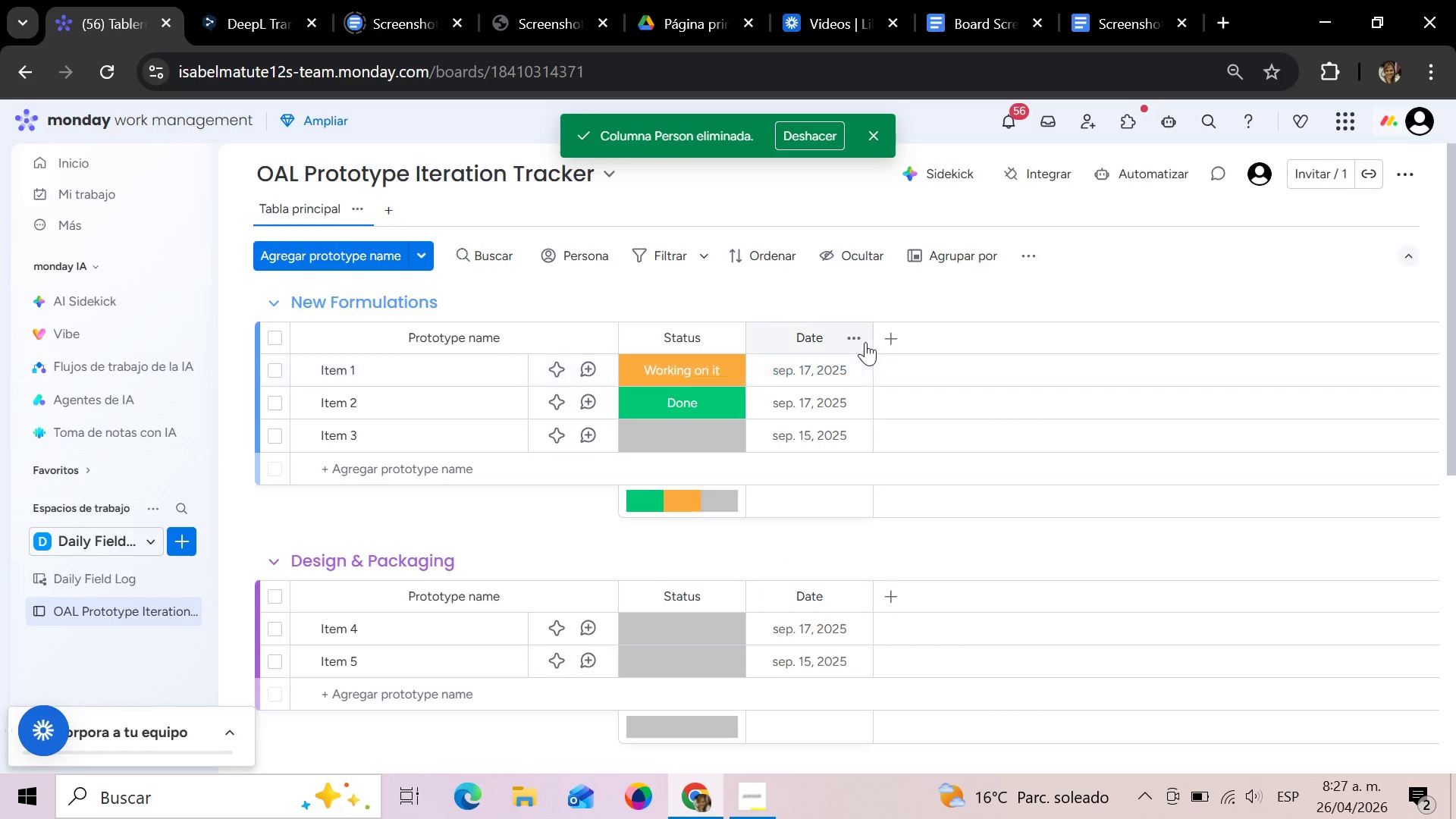 
wait(6.3)
 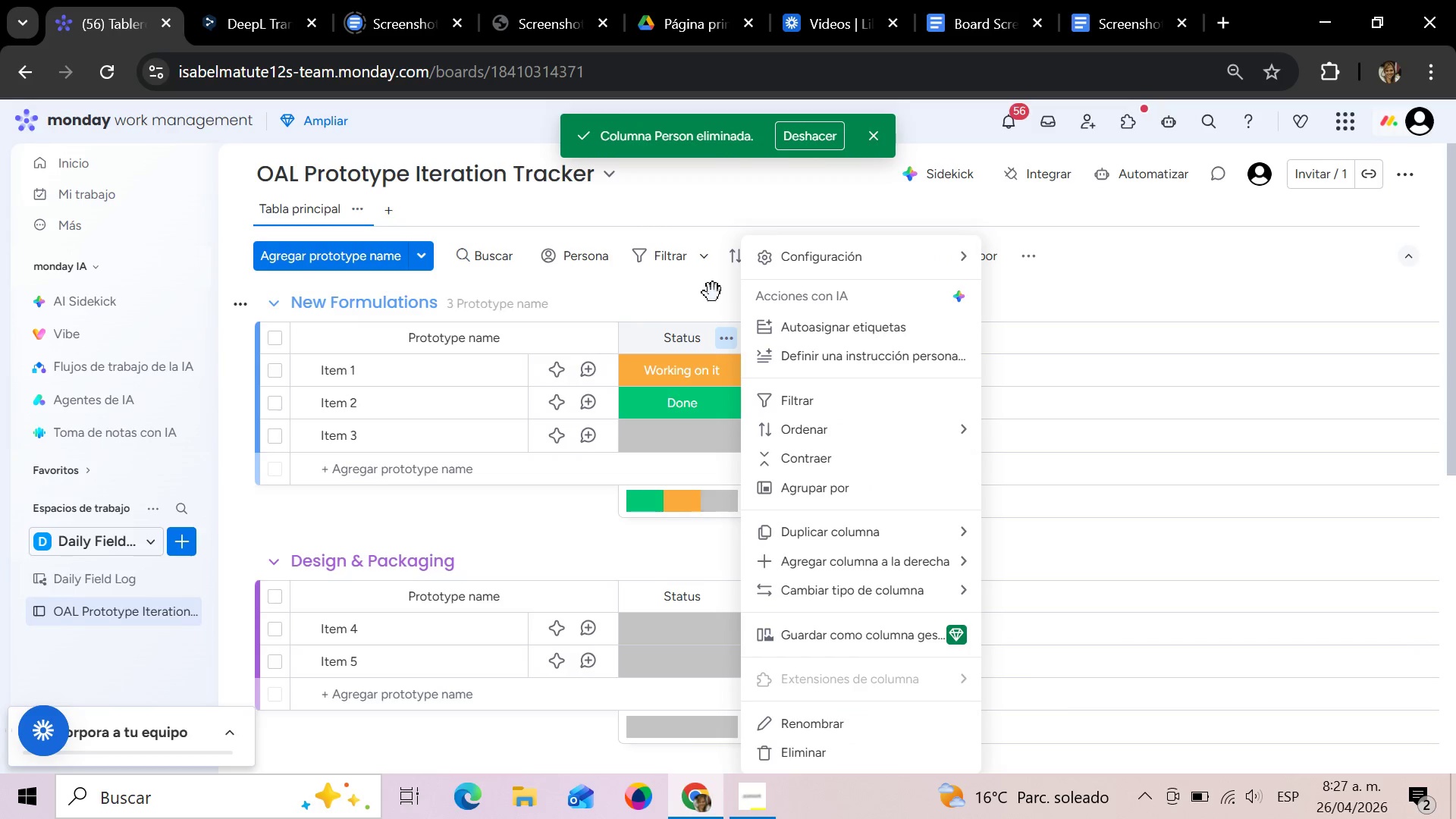 
left_click([860, 339])
 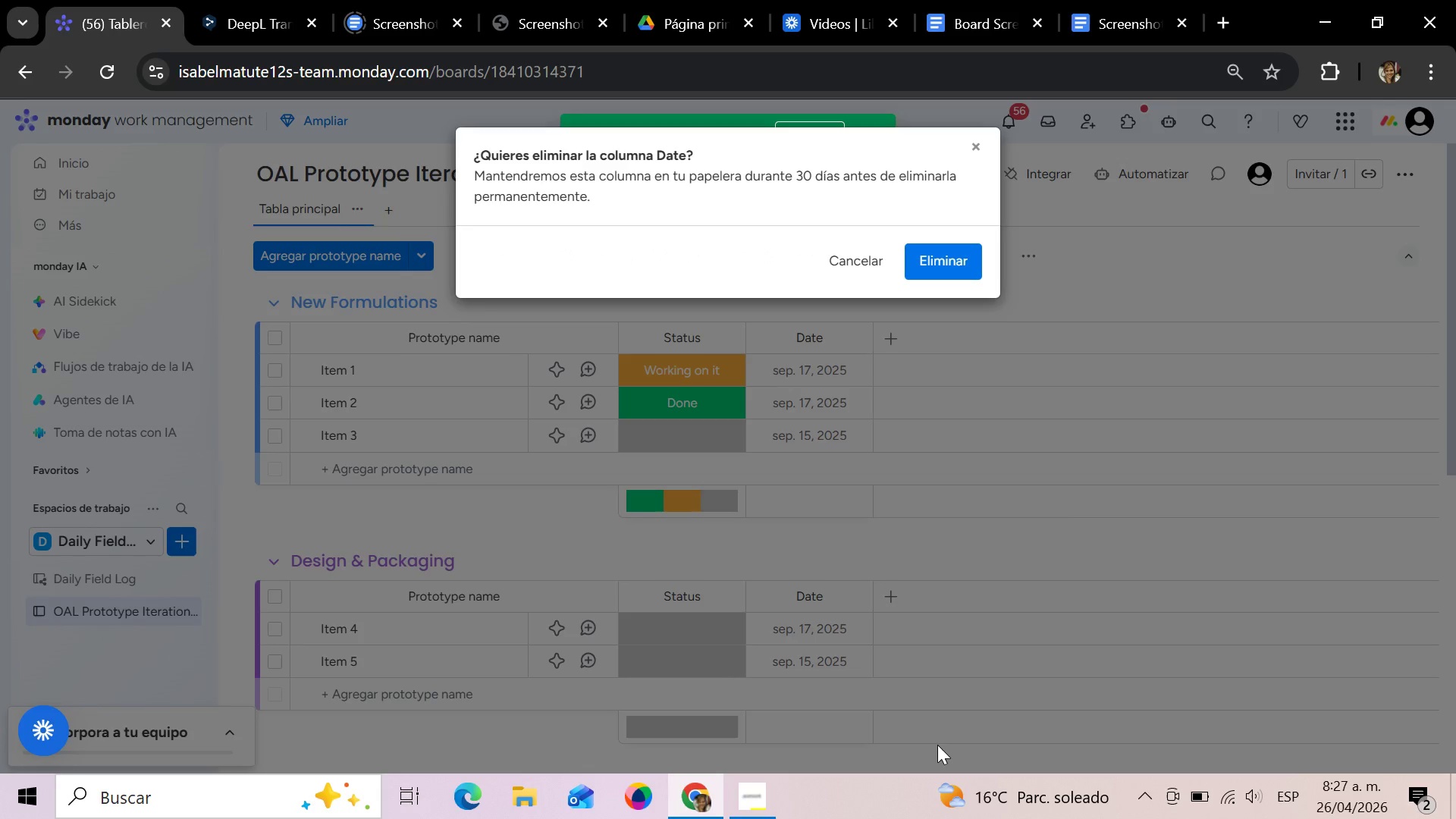 
left_click([938, 257])
 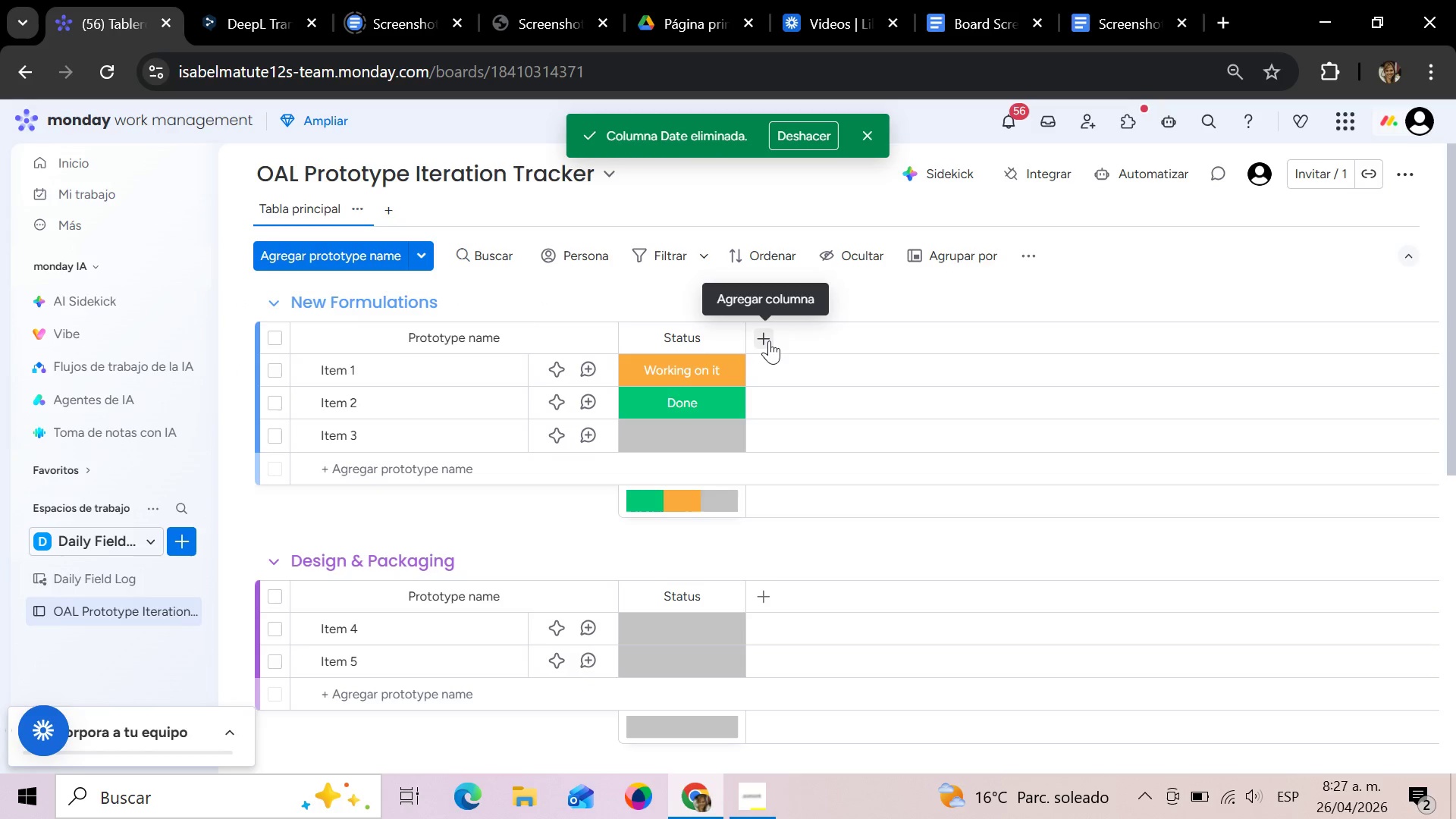 
wait(18.14)
 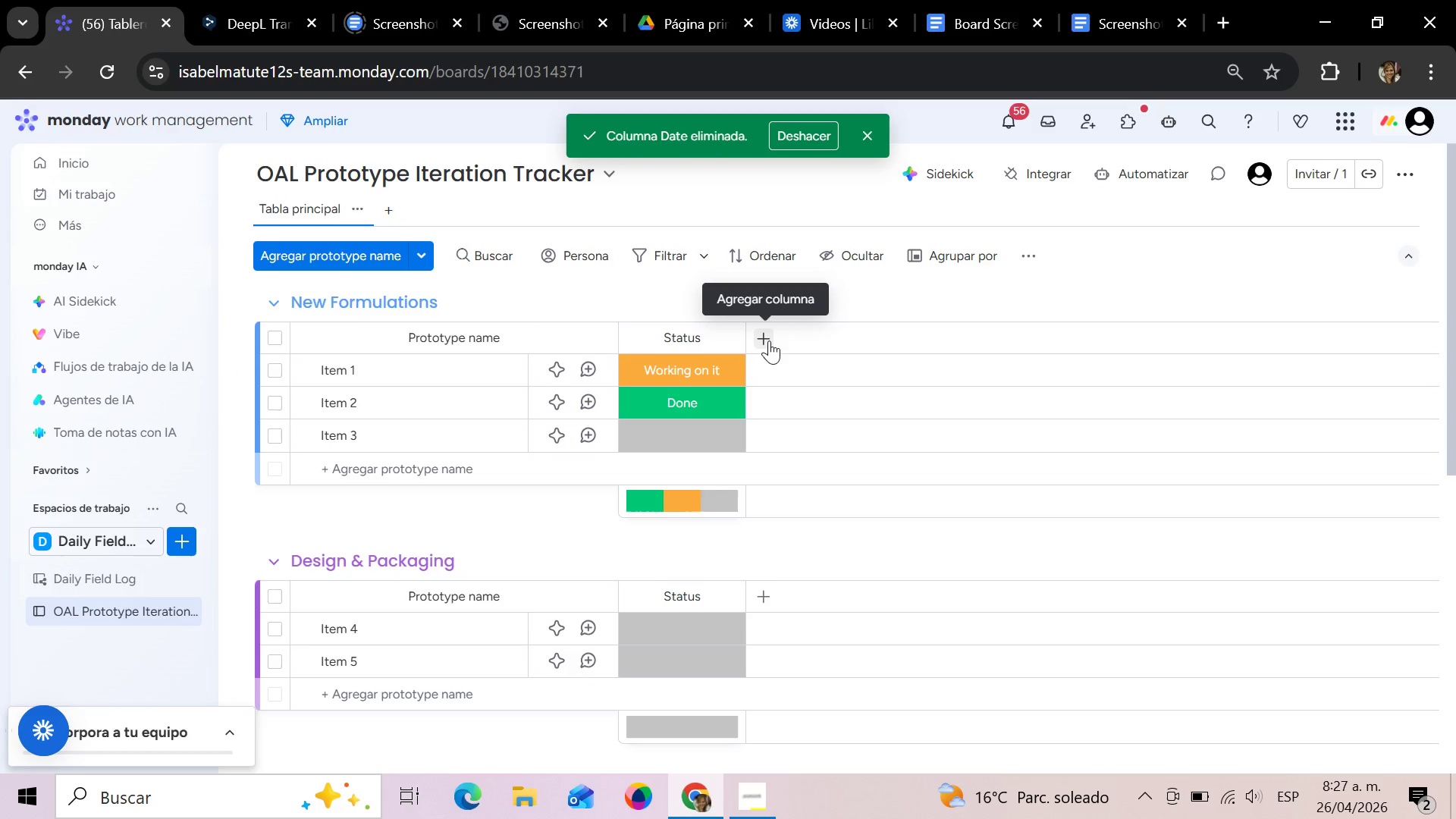 
left_click([769, 340])
 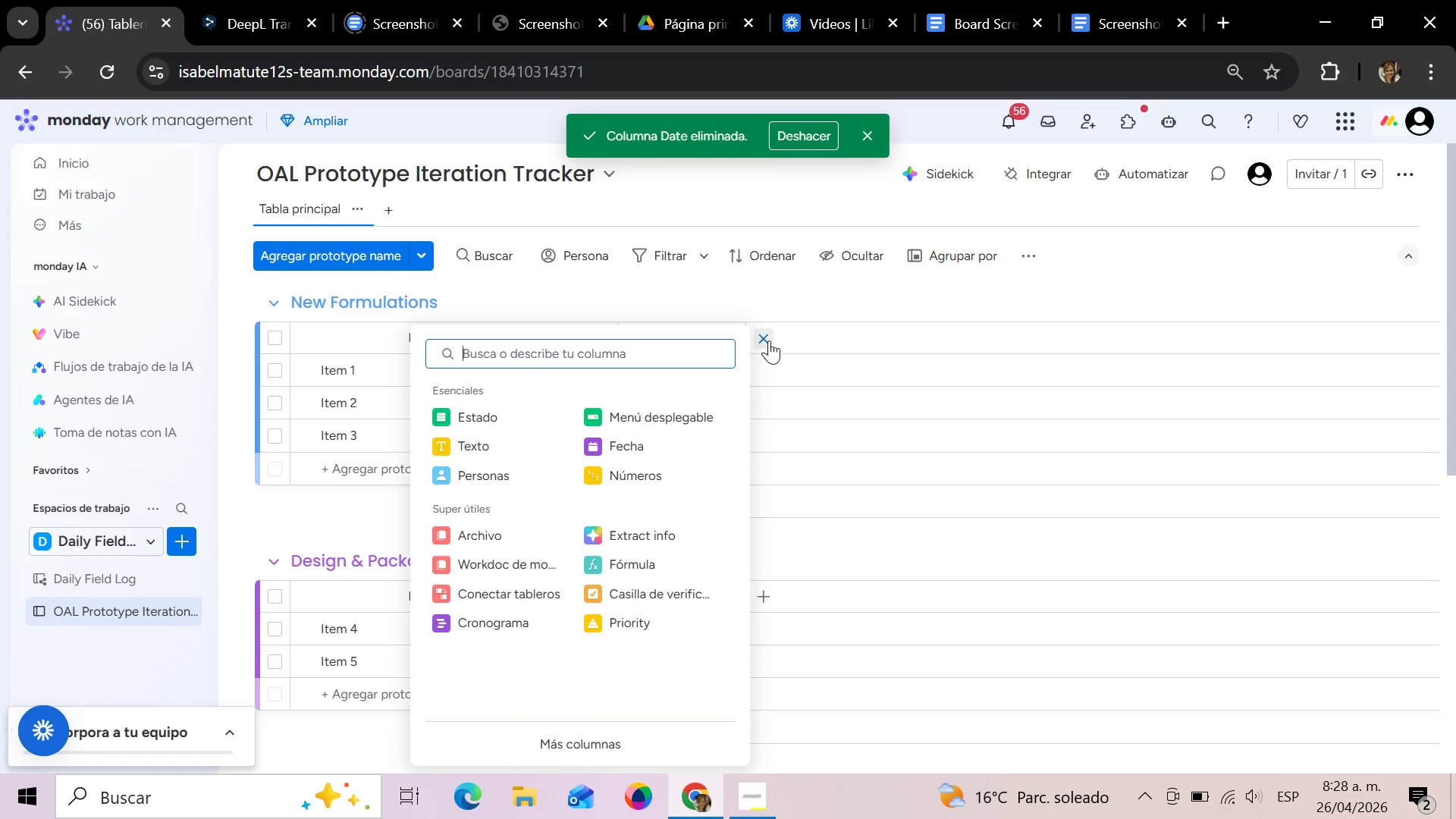 
left_click([648, 470])
 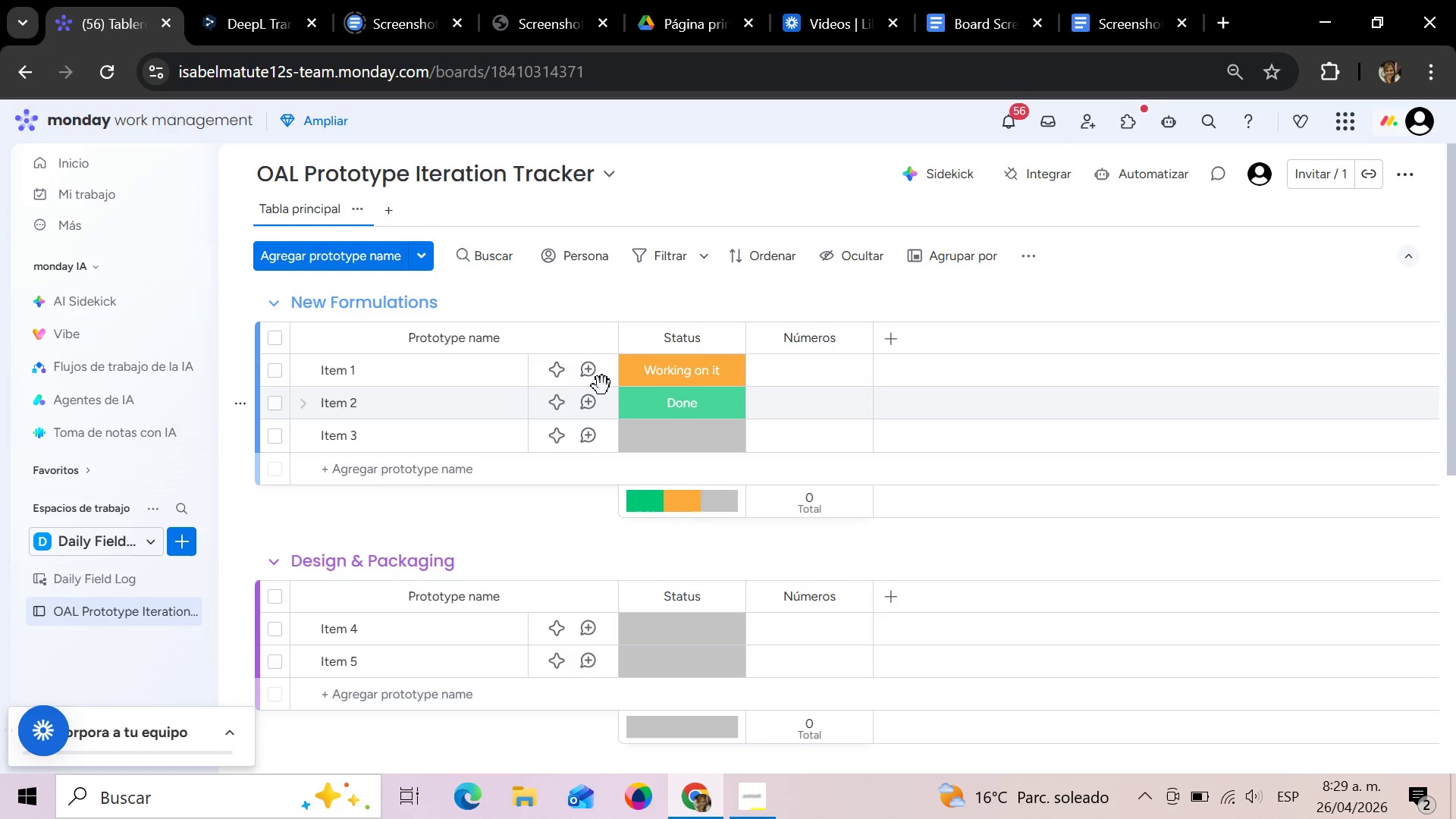 
wait(88.48)
 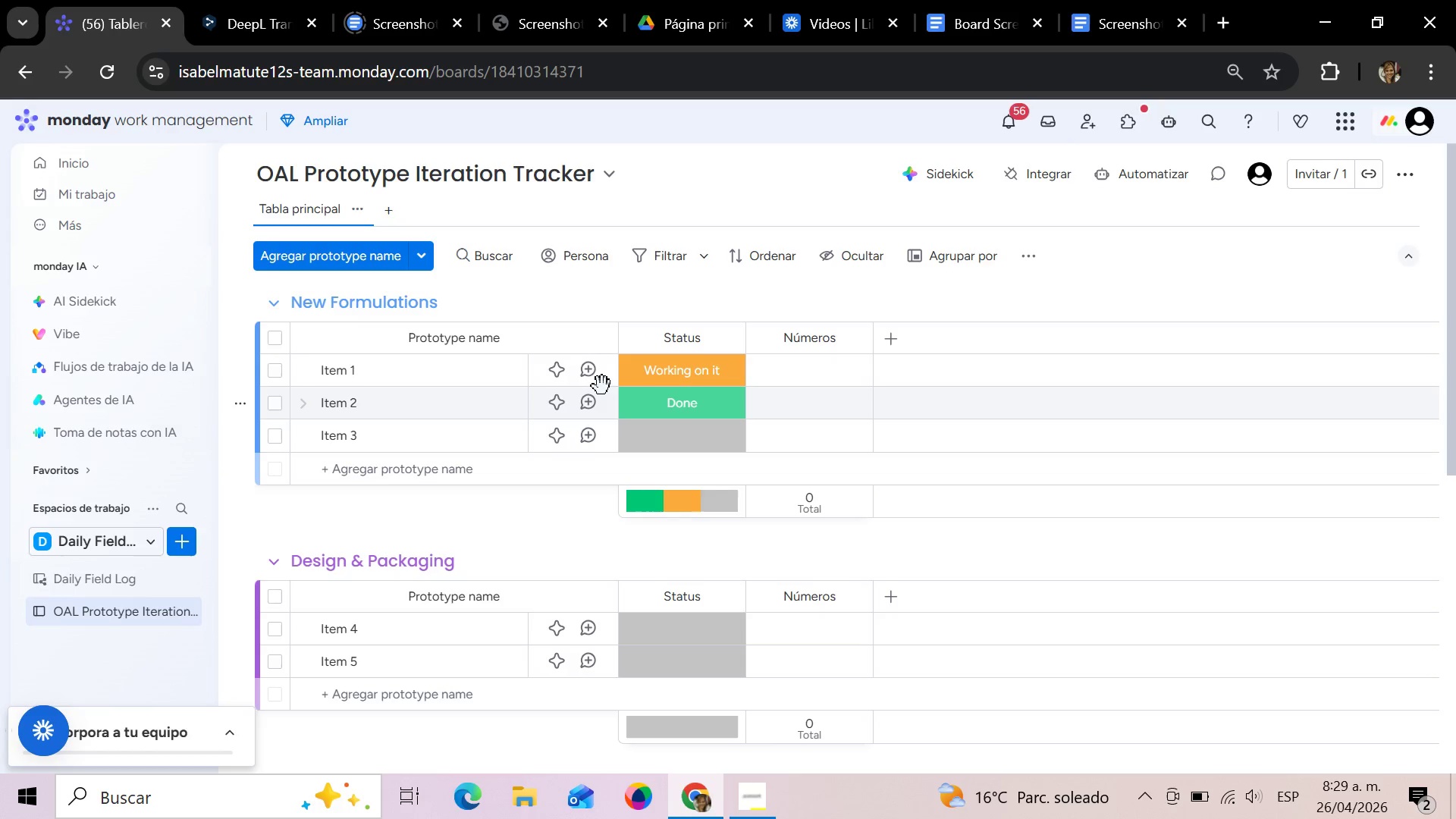 
left_click([828, 340])
 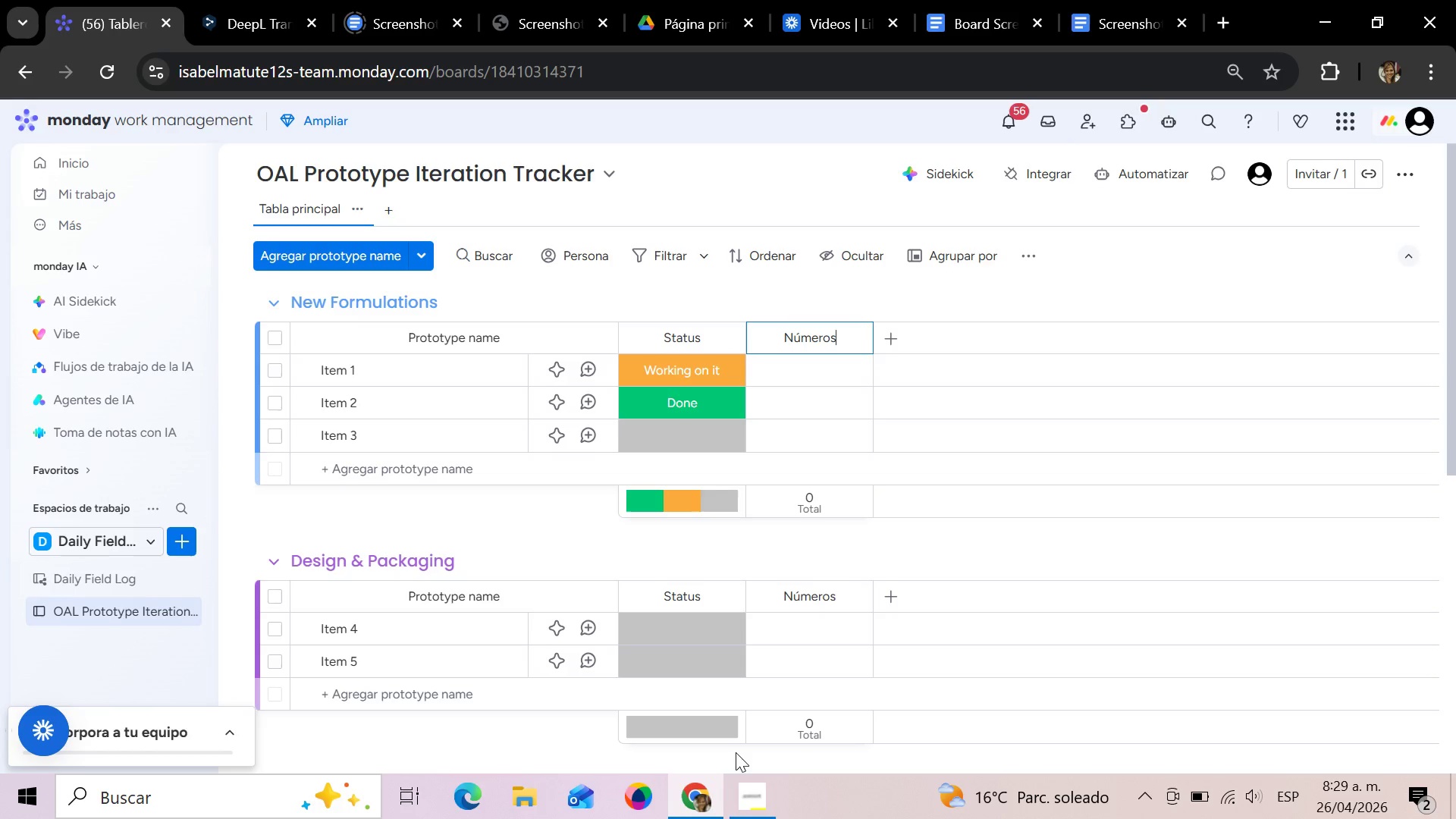 
left_click([758, 808])